 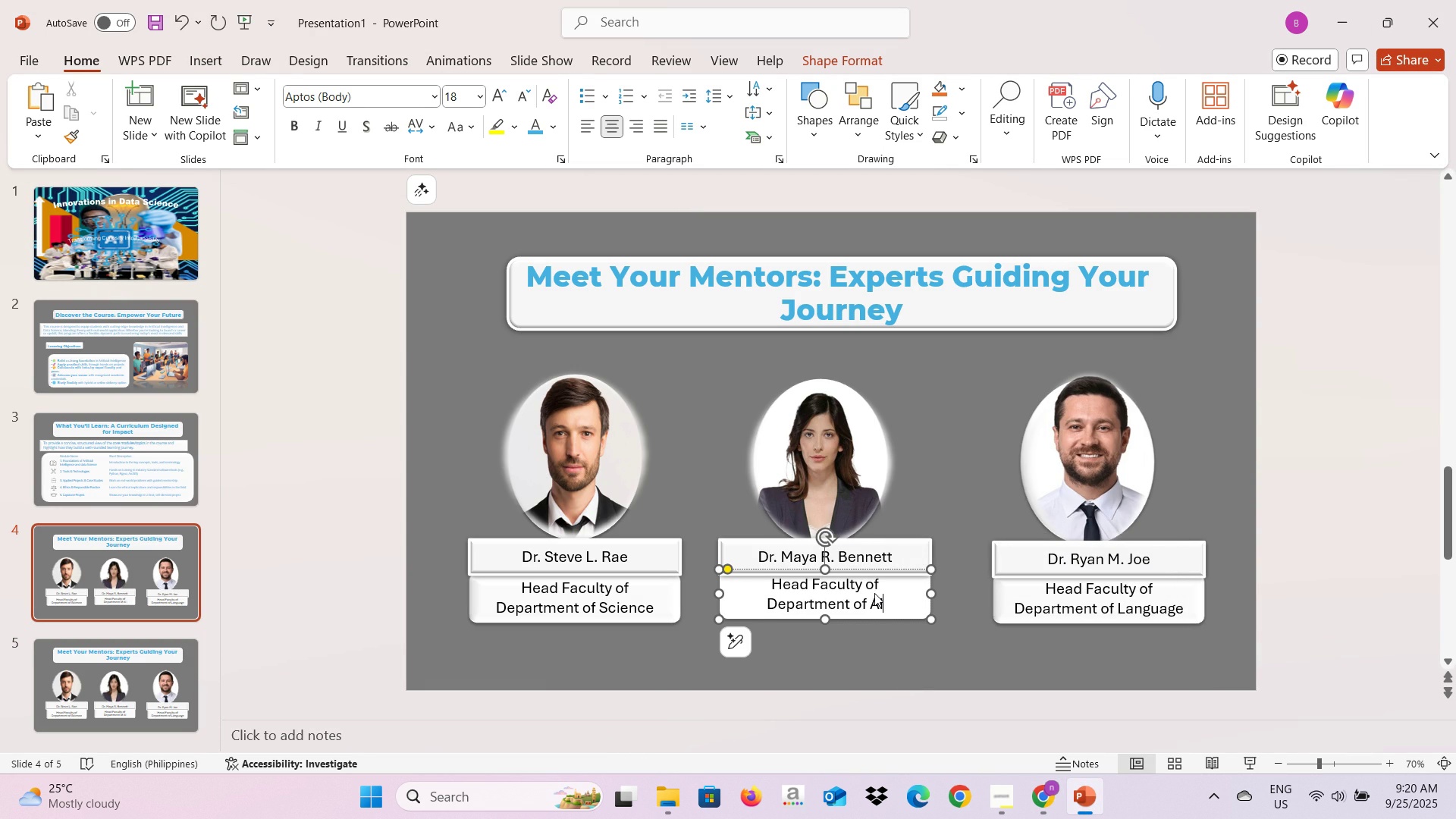 
left_click([62, 689])
 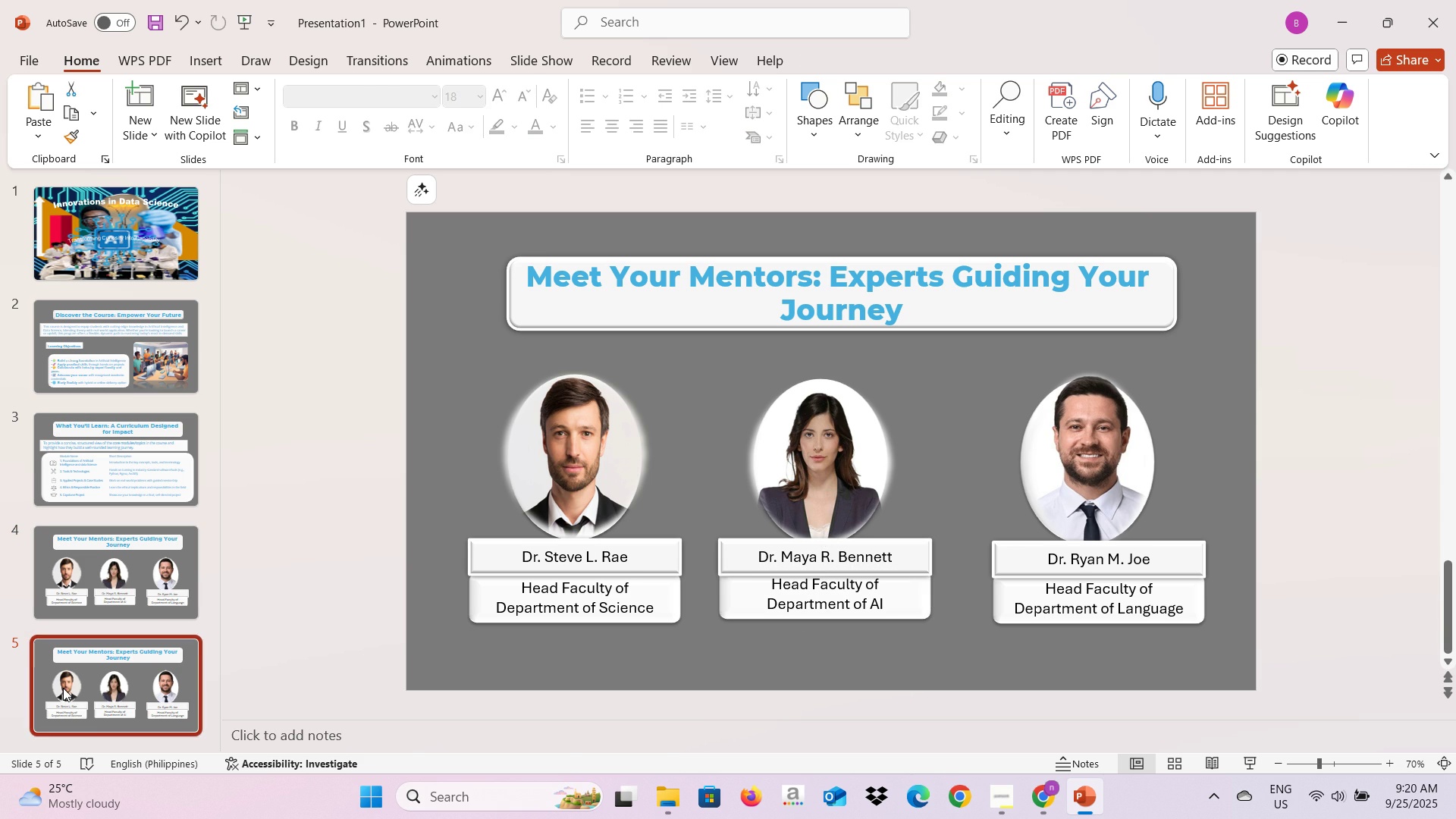 
key(Alt+AltLeft)
 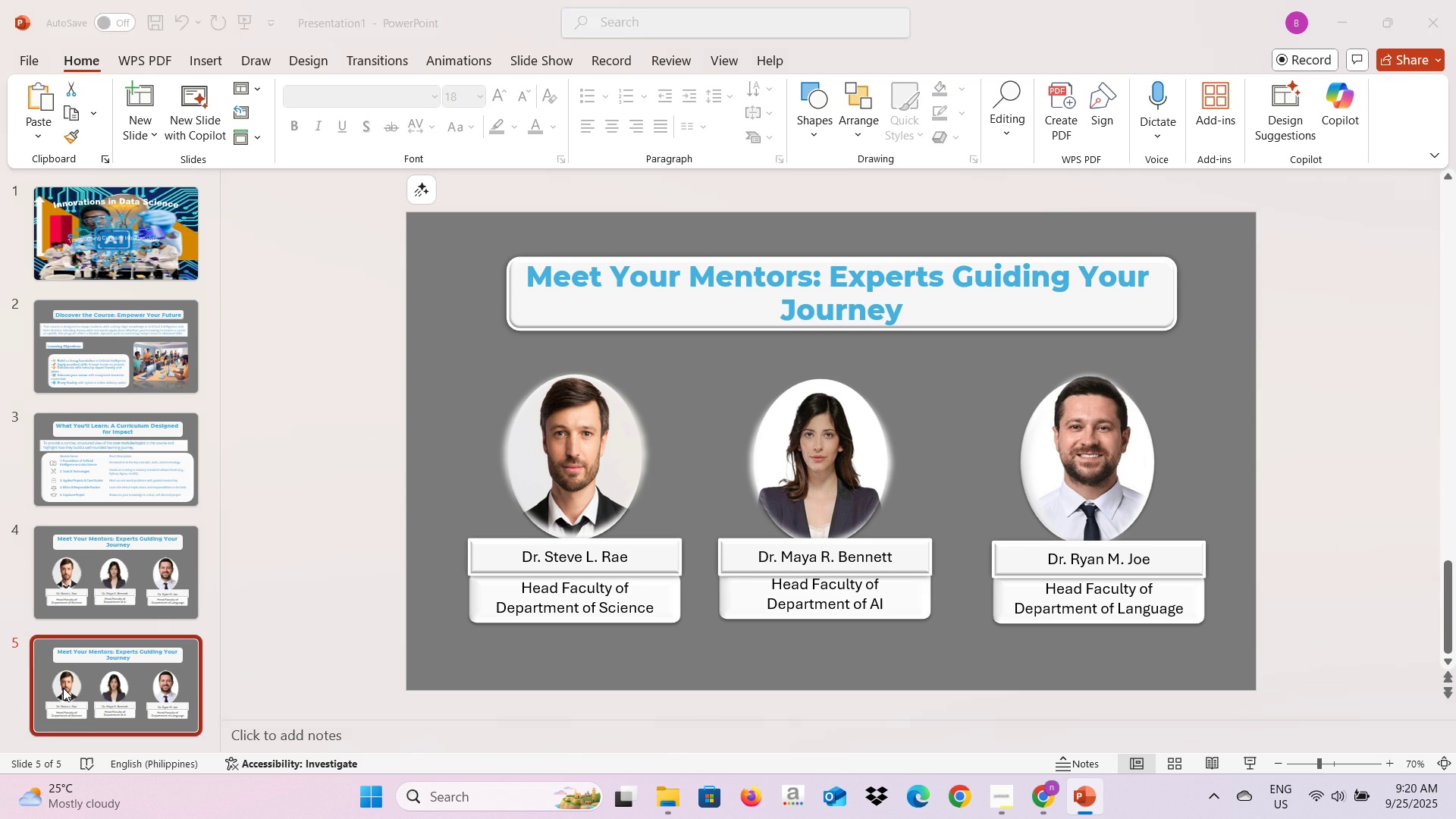 
key(Alt+Tab)
 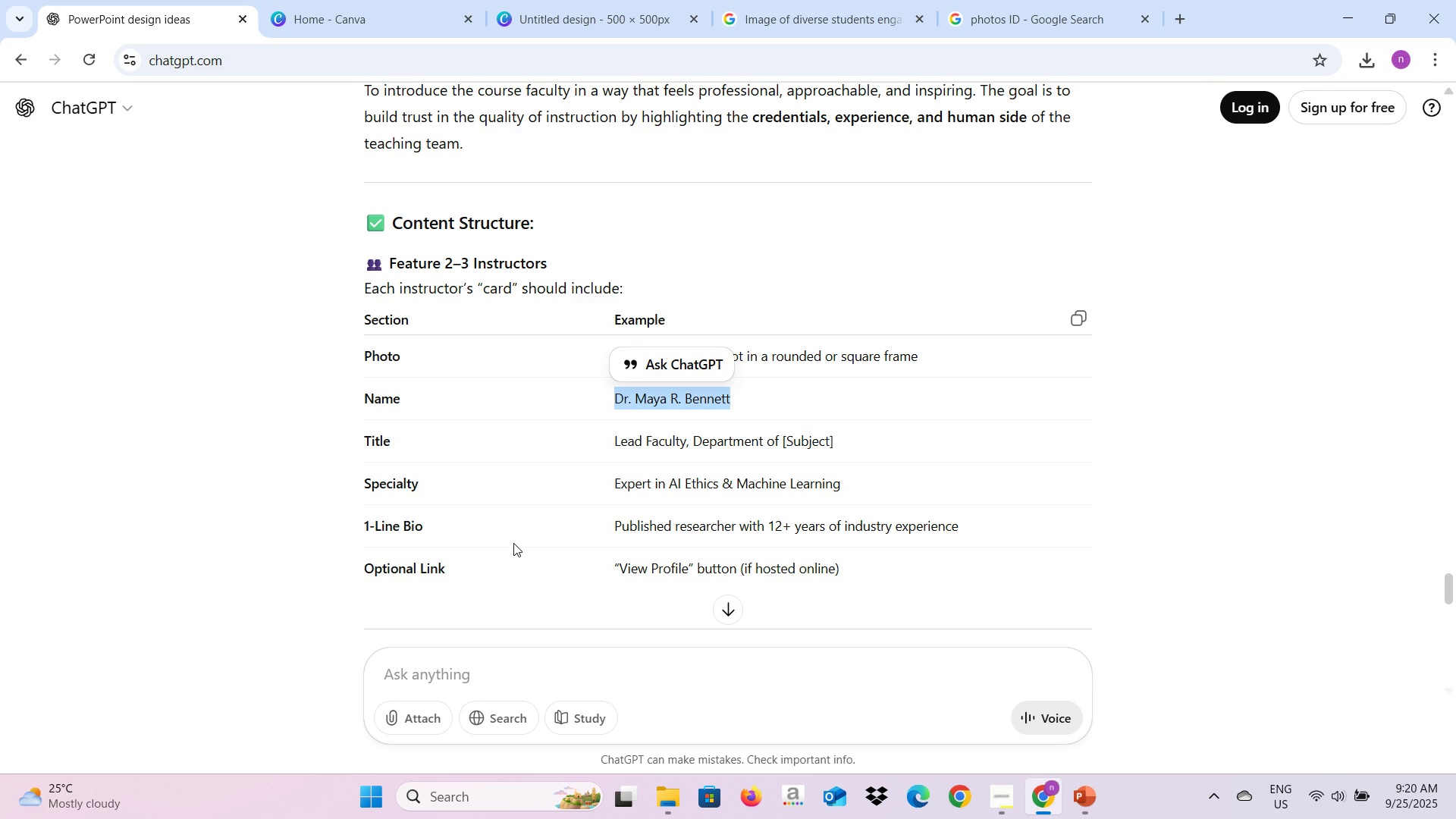 
scroll: coordinate [516, 541], scroll_direction: down, amount: 1.0
 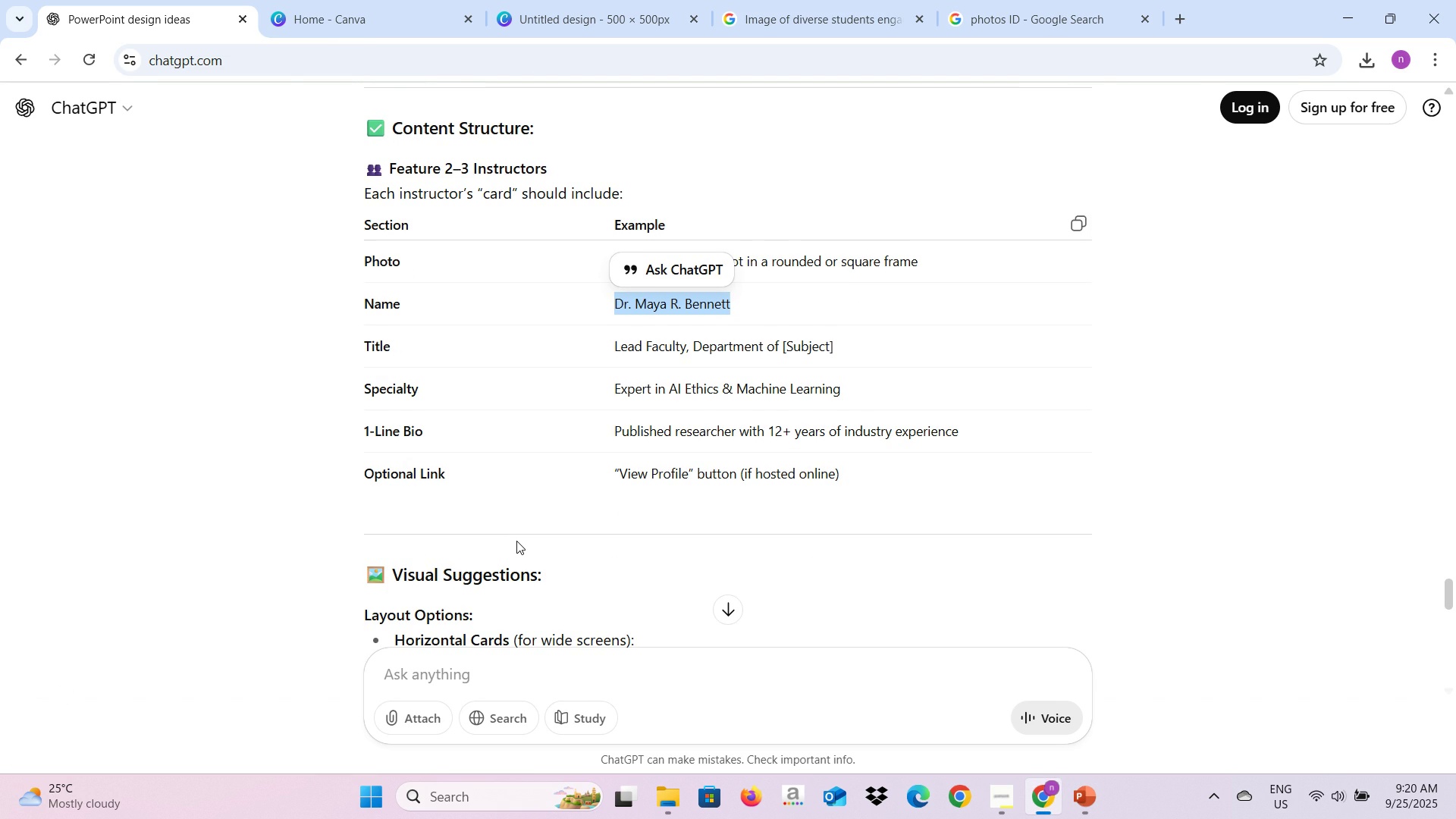 
key(Alt+AltLeft)
 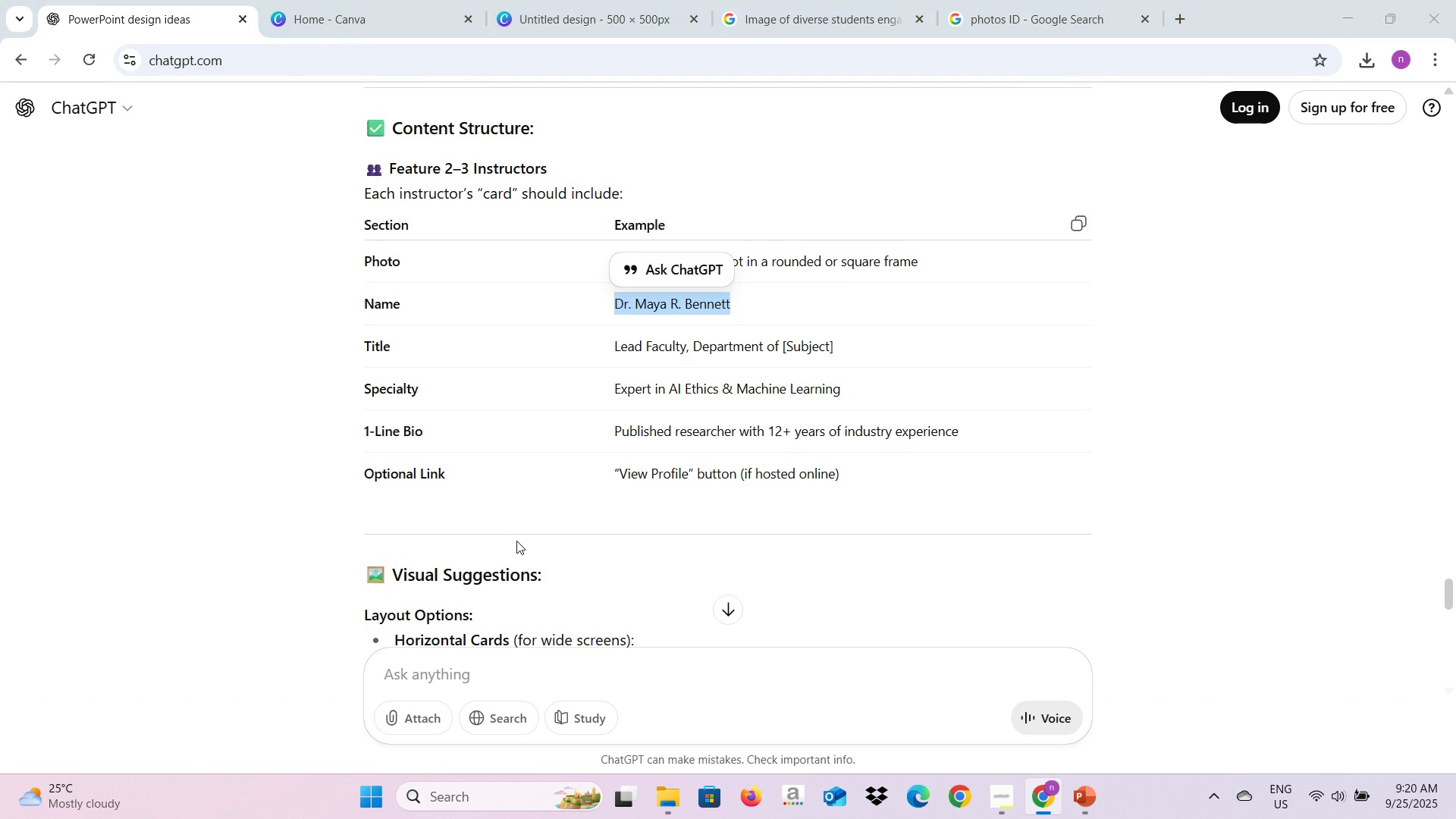 
key(Alt+Tab)